 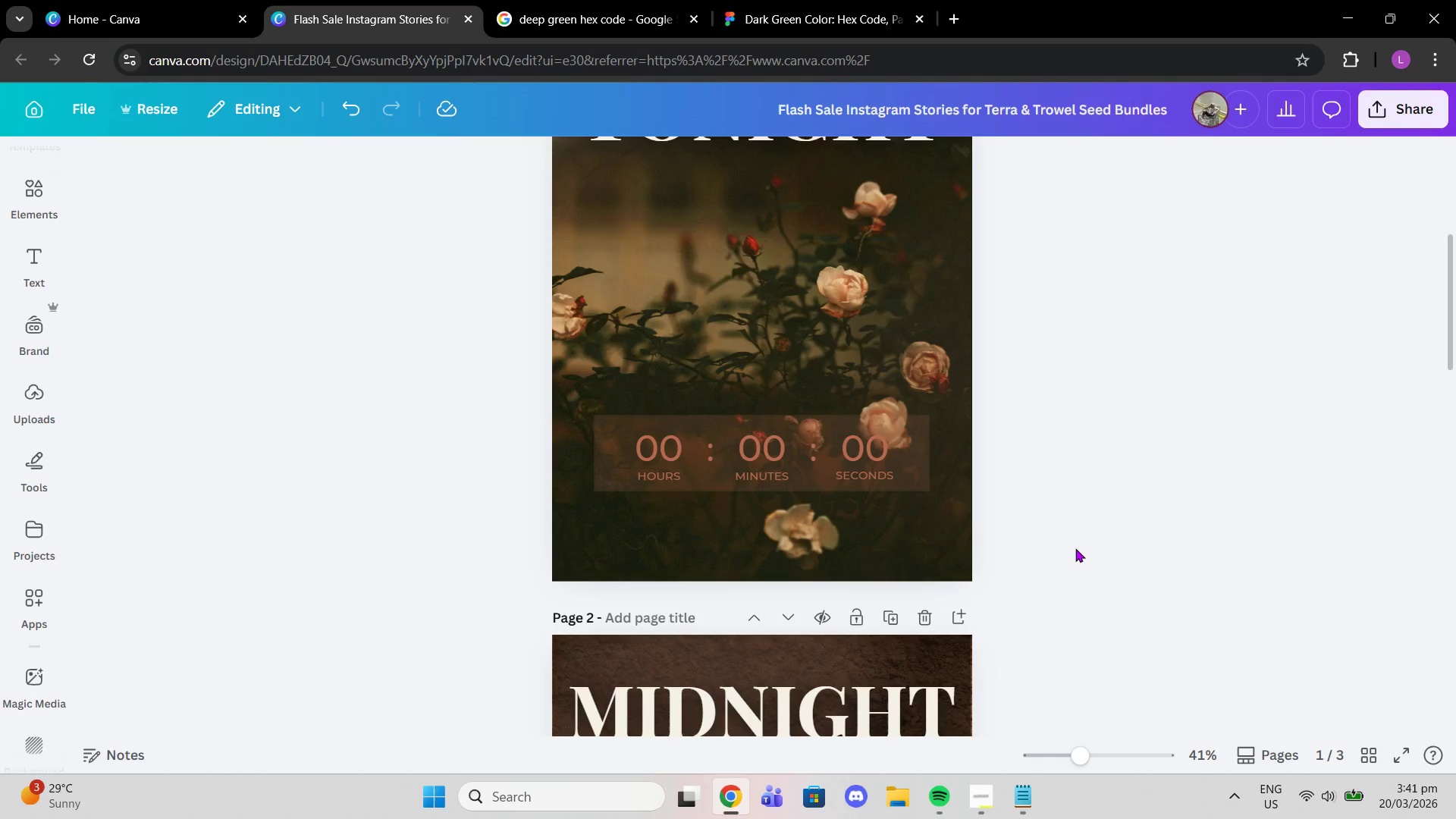 
scroll: coordinate [1075, 550], scroll_direction: down, amount: 5.0
 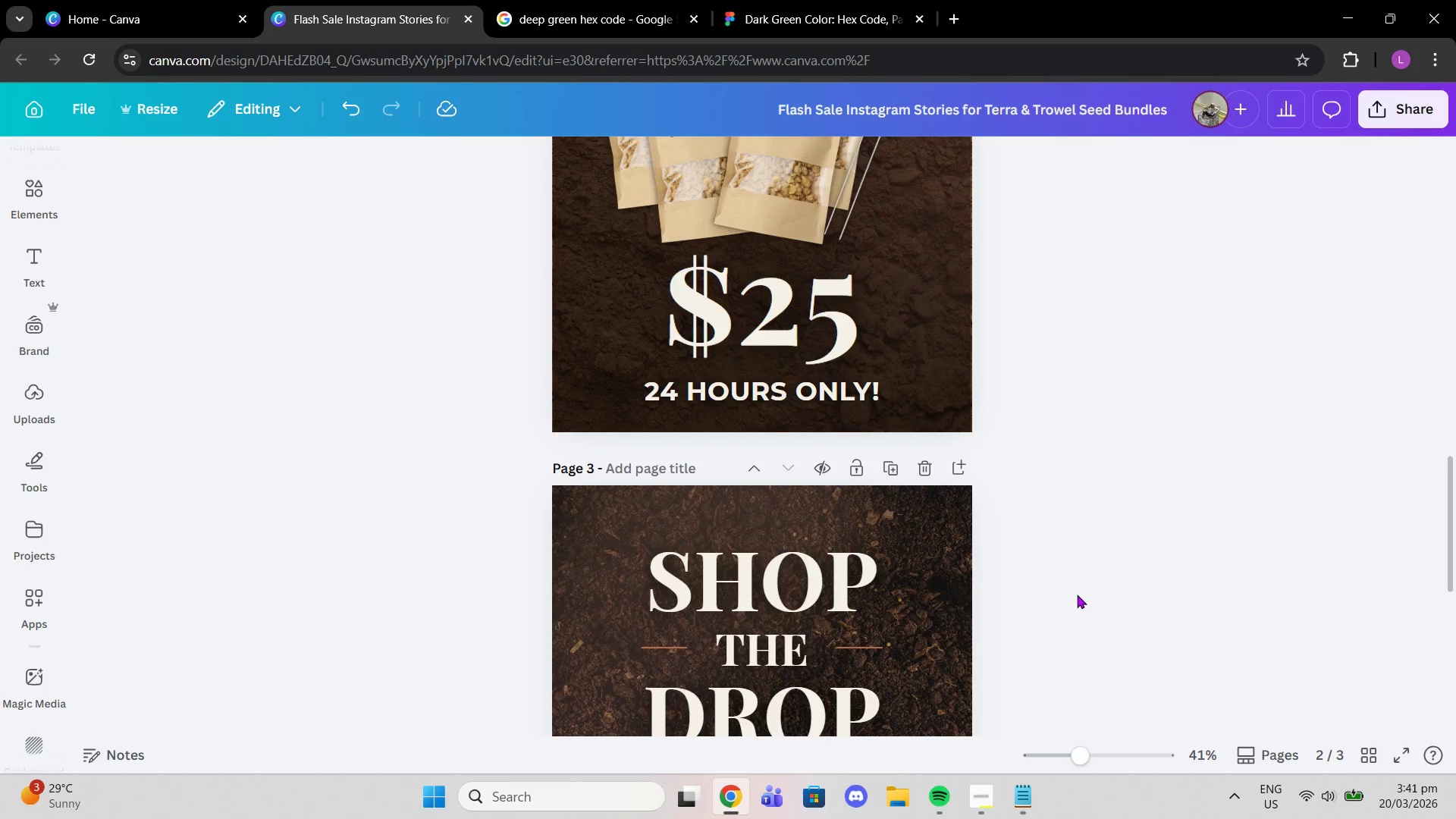 
wait(16.25)
 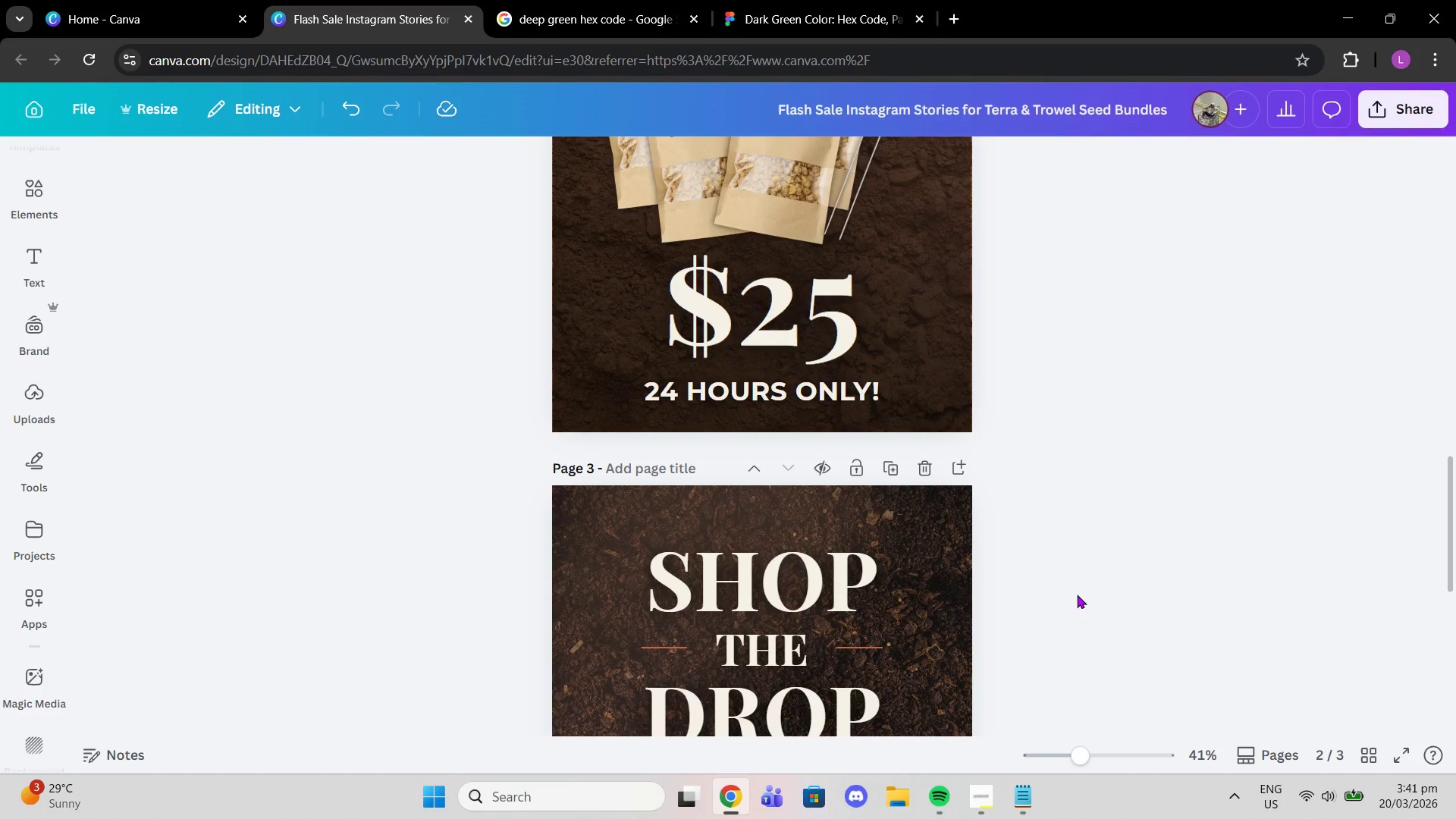 
scroll: coordinate [1078, 555], scroll_direction: down, amount: 3.0
 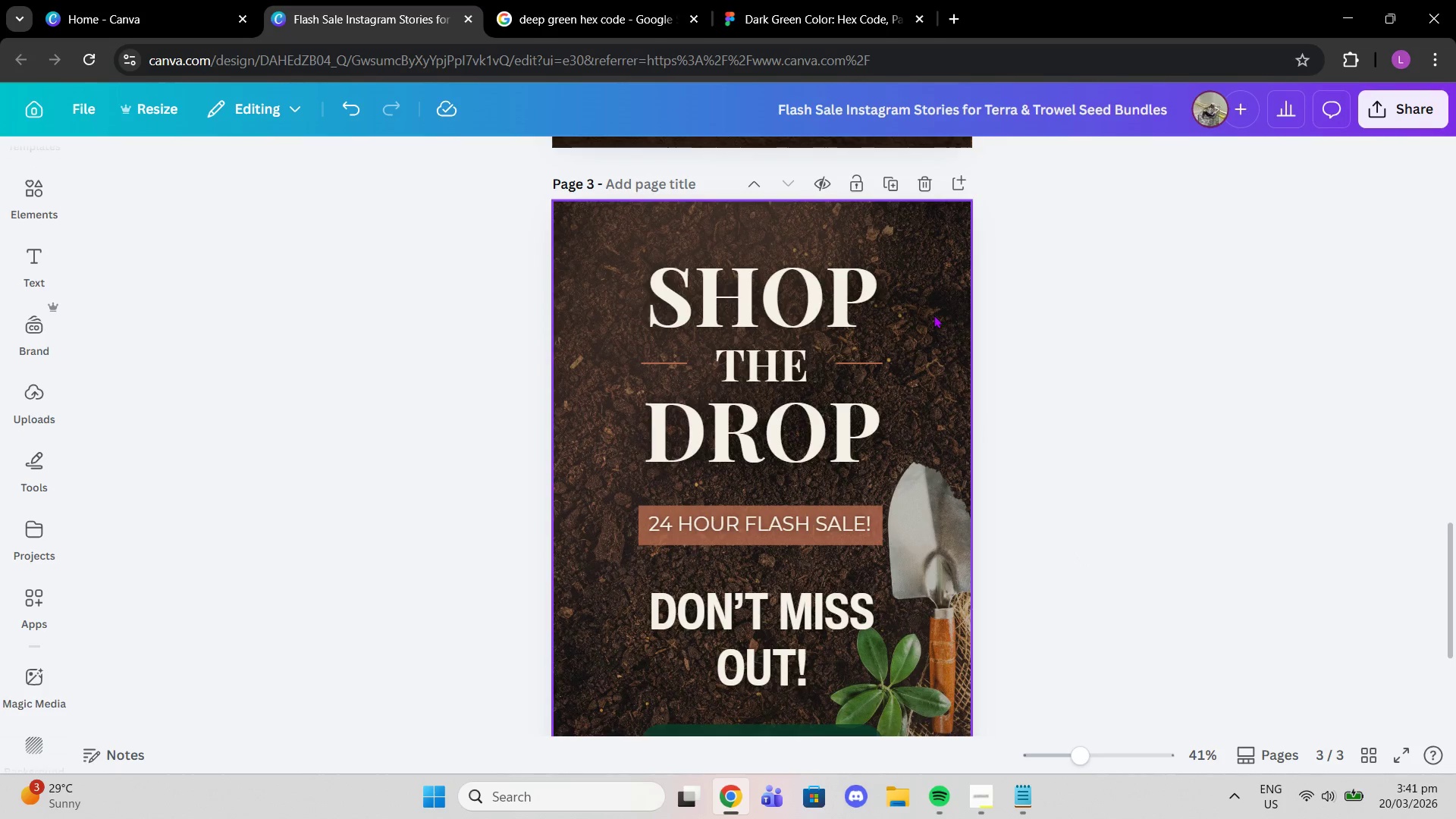 
left_click([934, 315])
 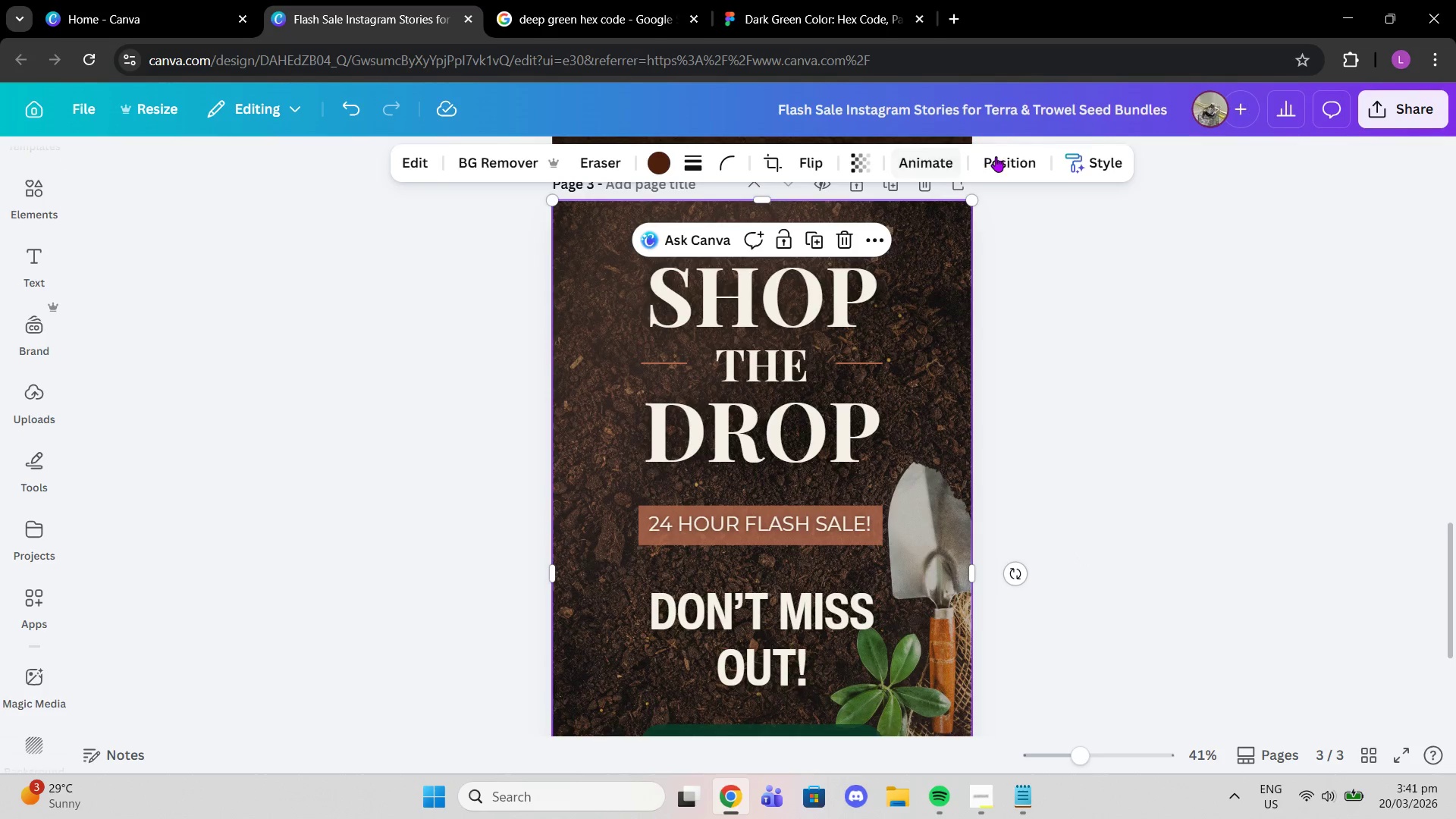 
left_click([1002, 158])
 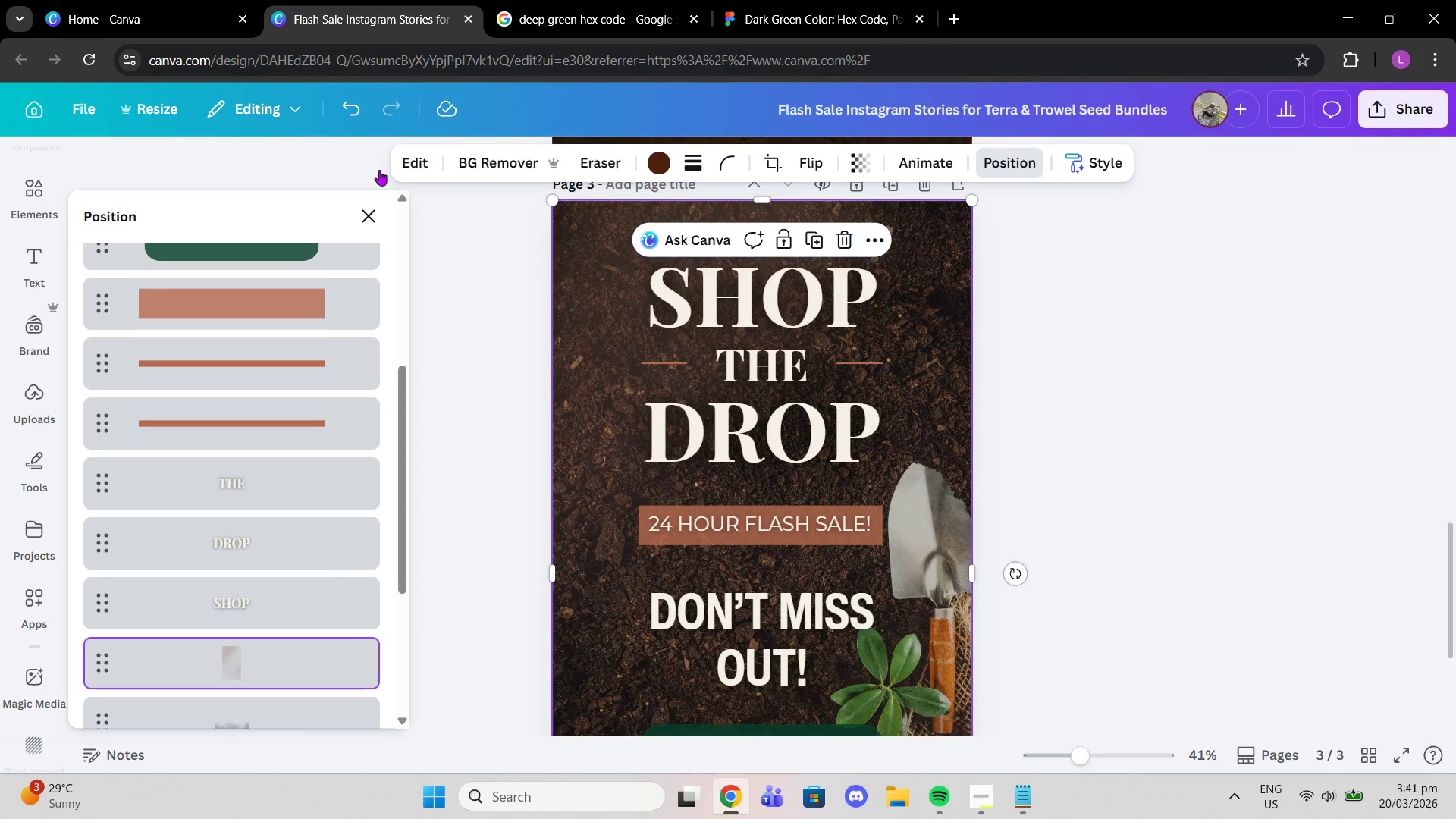 
scroll: coordinate [312, 552], scroll_direction: down, amount: 3.0
 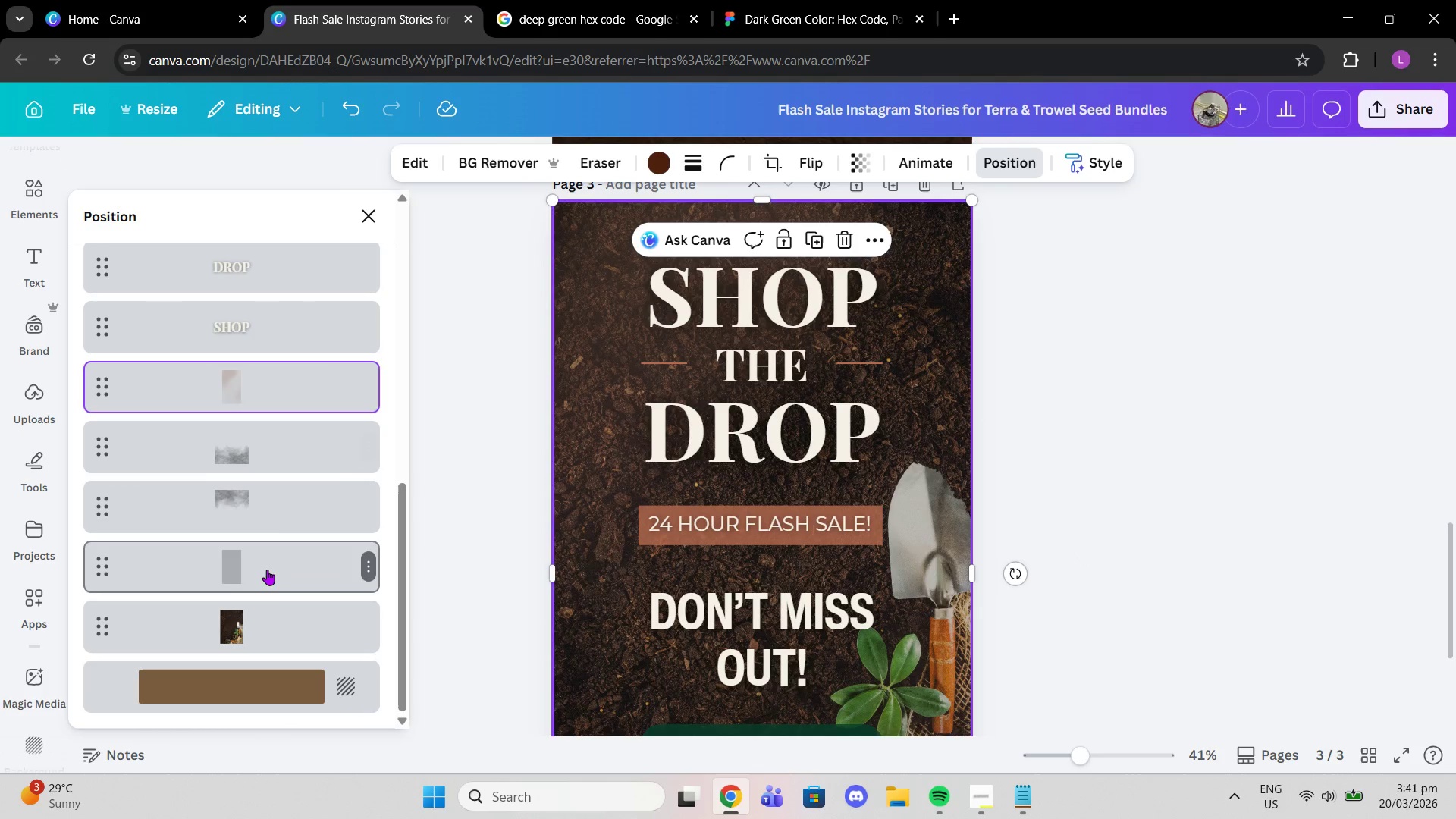 
left_click([264, 570])
 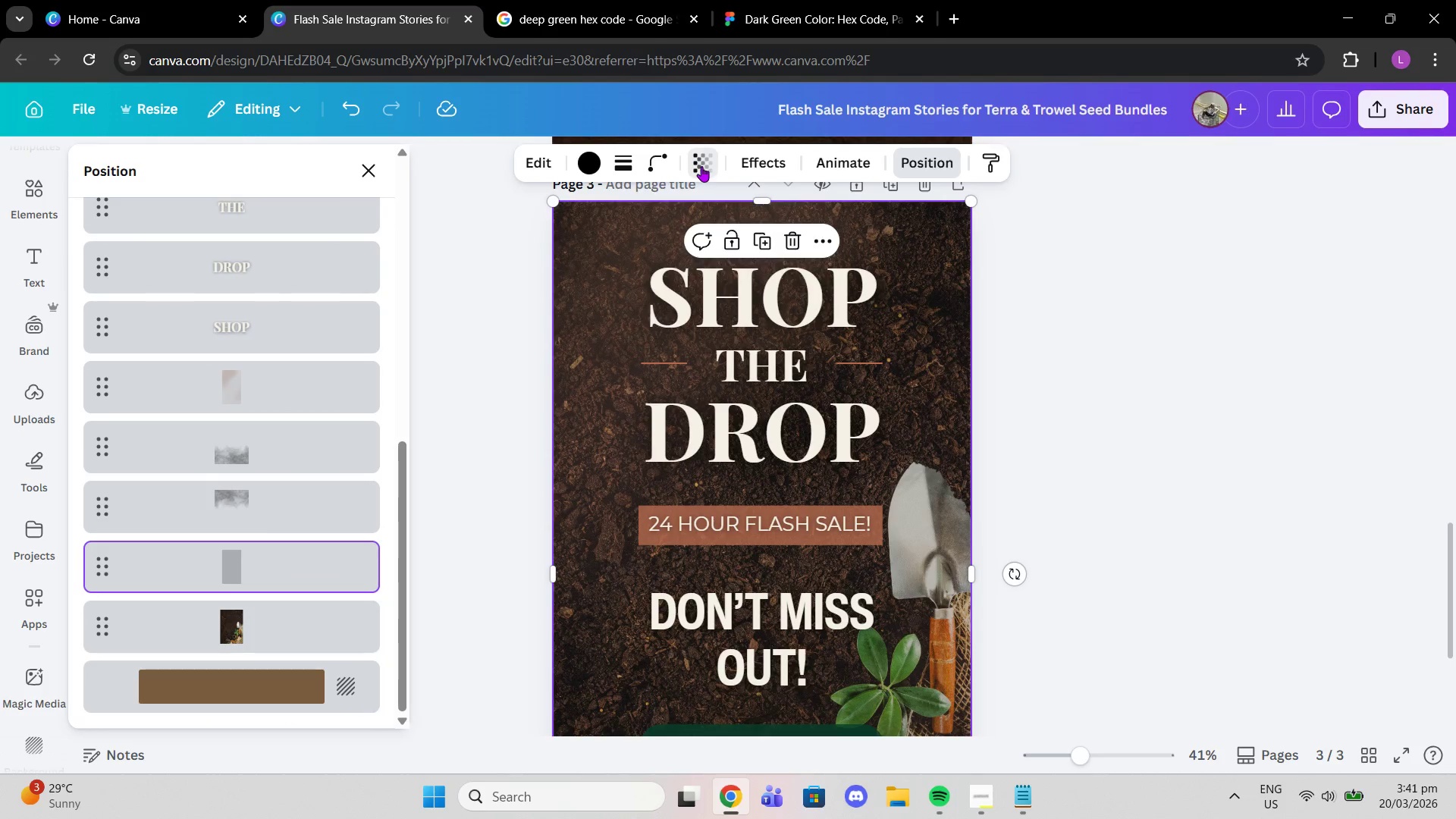 
left_click_drag(start_coordinate=[654, 233], to_coordinate=[938, 251])
 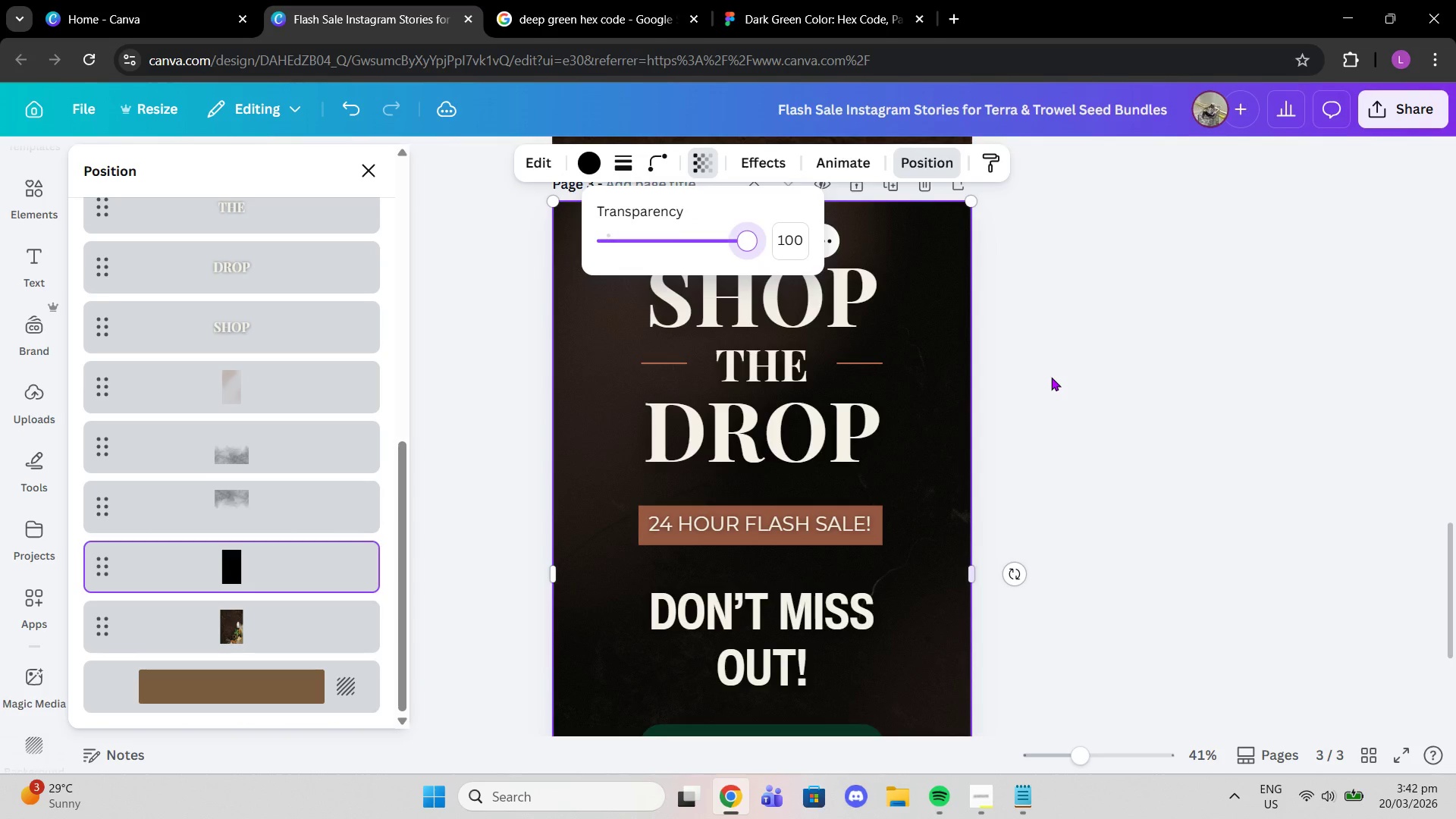 
scroll: coordinate [1037, 380], scroll_direction: down, amount: 4.0
 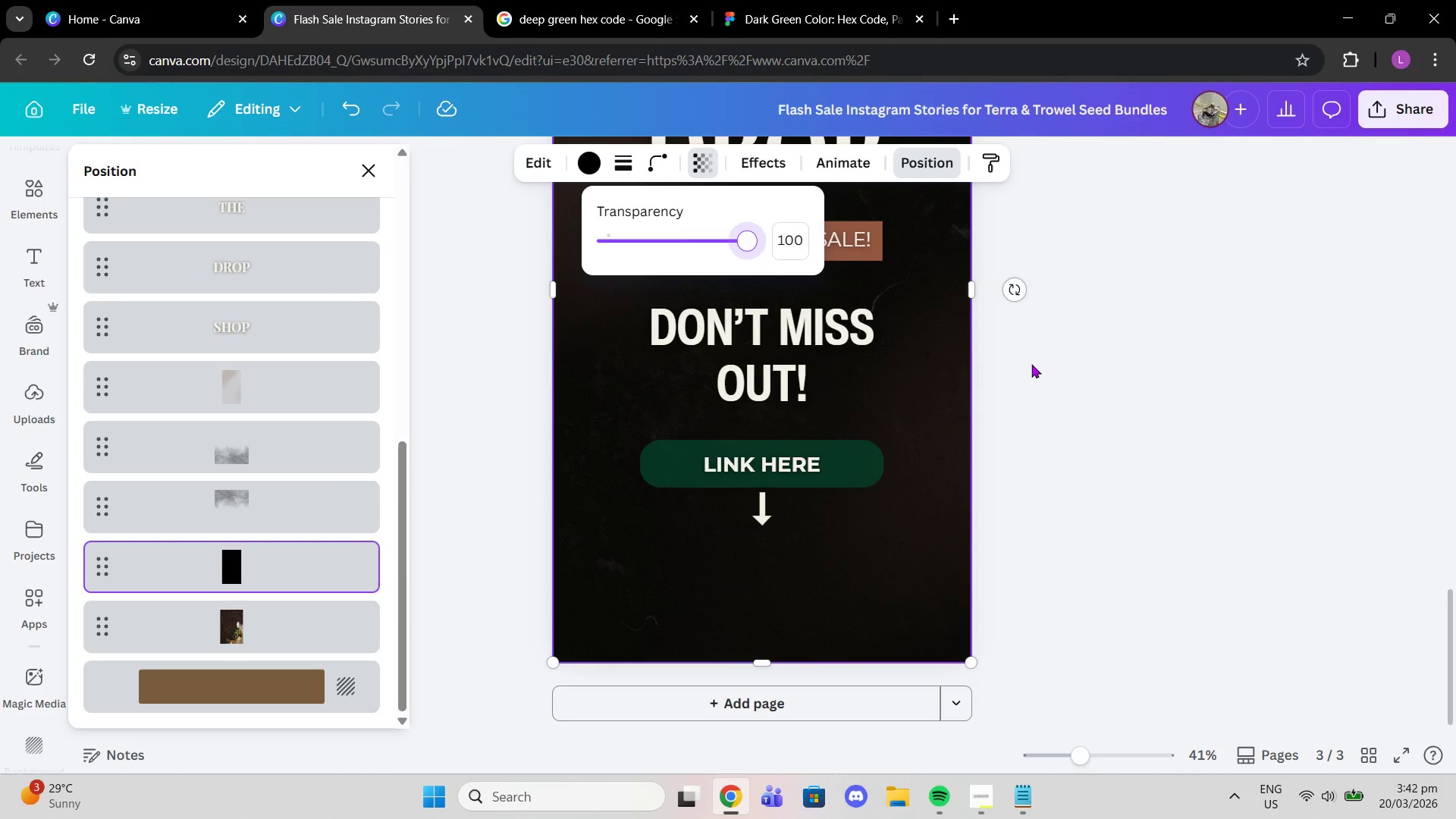 
scroll: coordinate [1025, 358], scroll_direction: up, amount: 2.0
 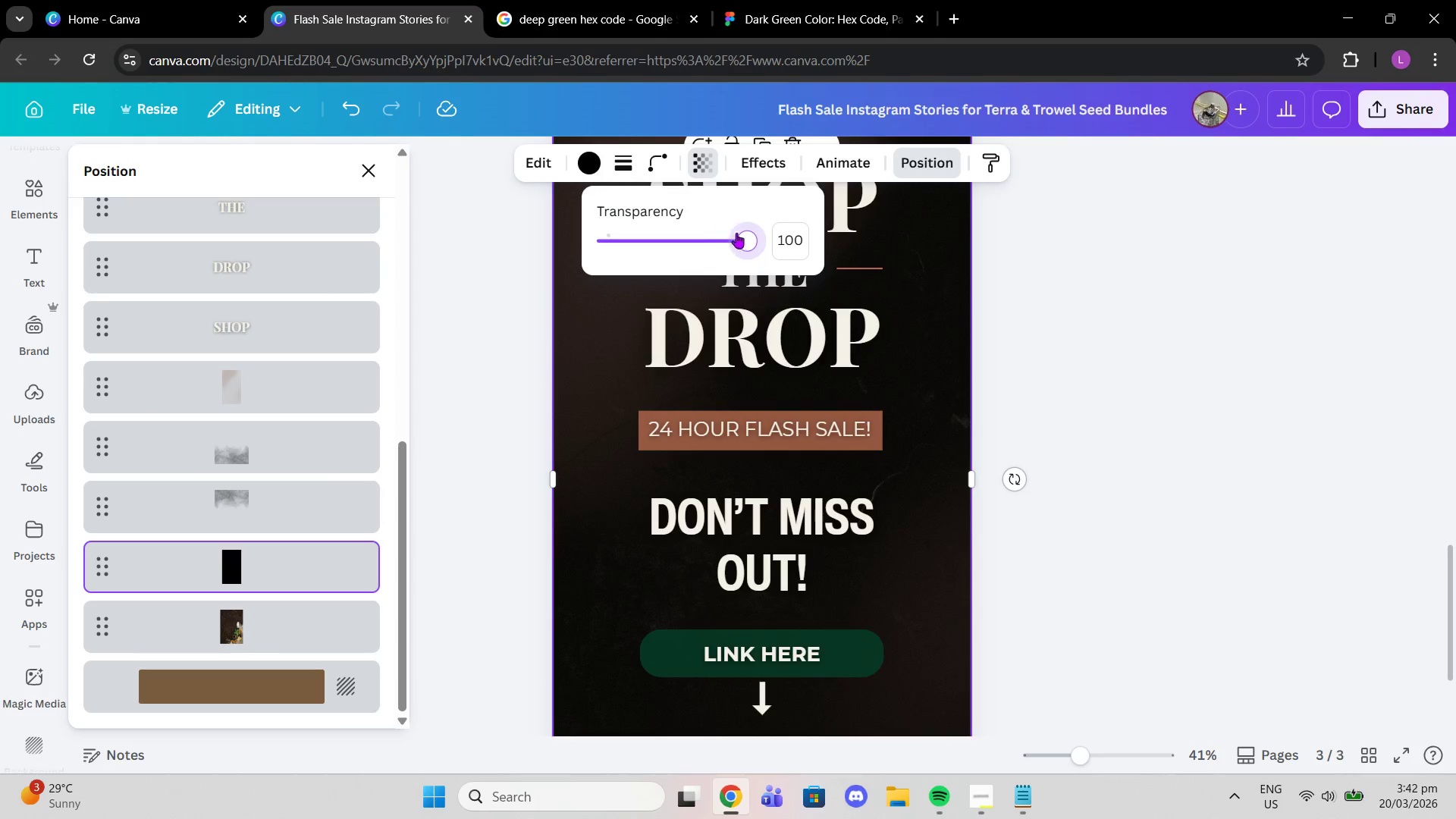 
left_click_drag(start_coordinate=[752, 239], to_coordinate=[626, 253])
 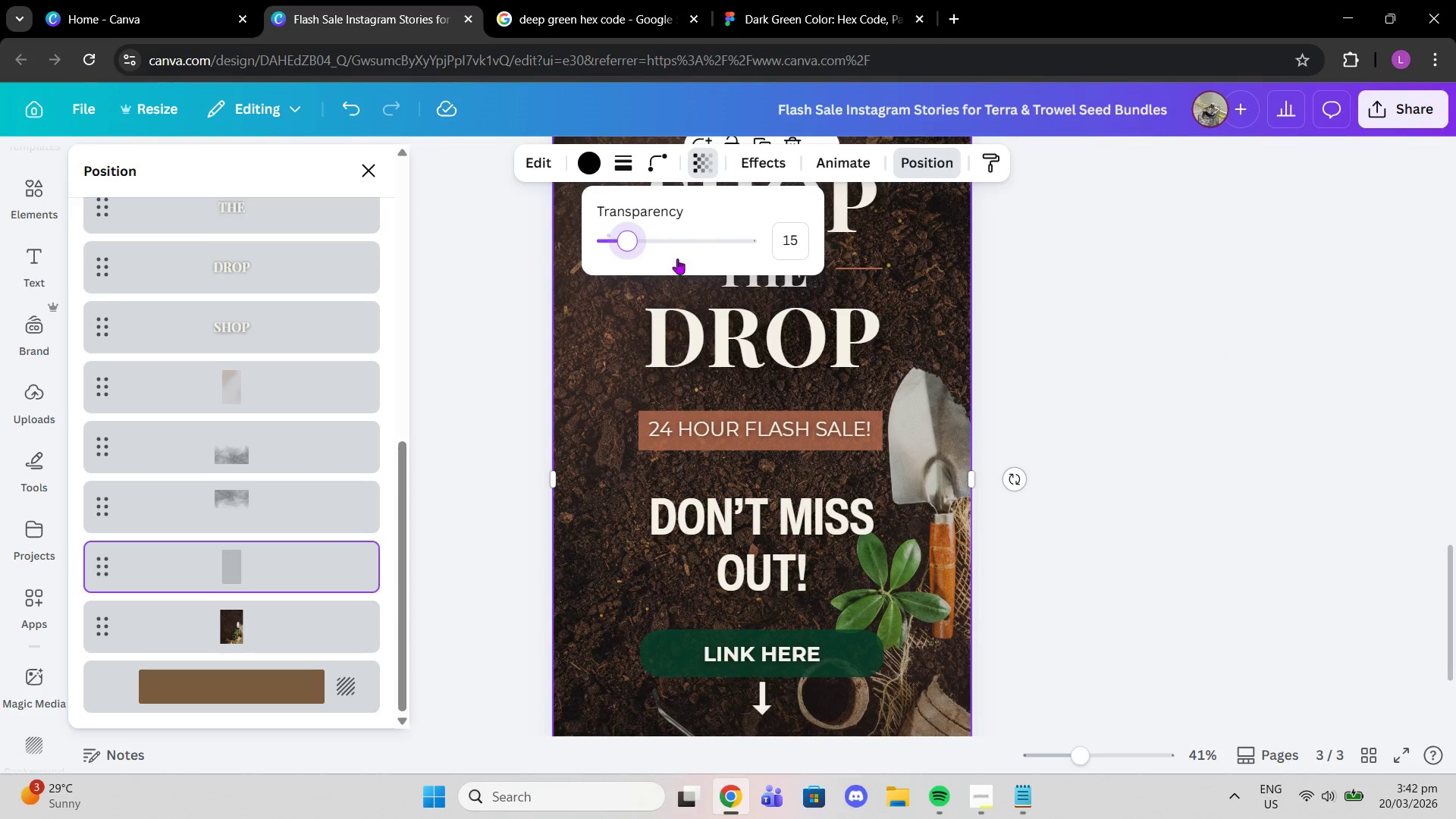 
left_click_drag(start_coordinate=[629, 249], to_coordinate=[634, 249])
 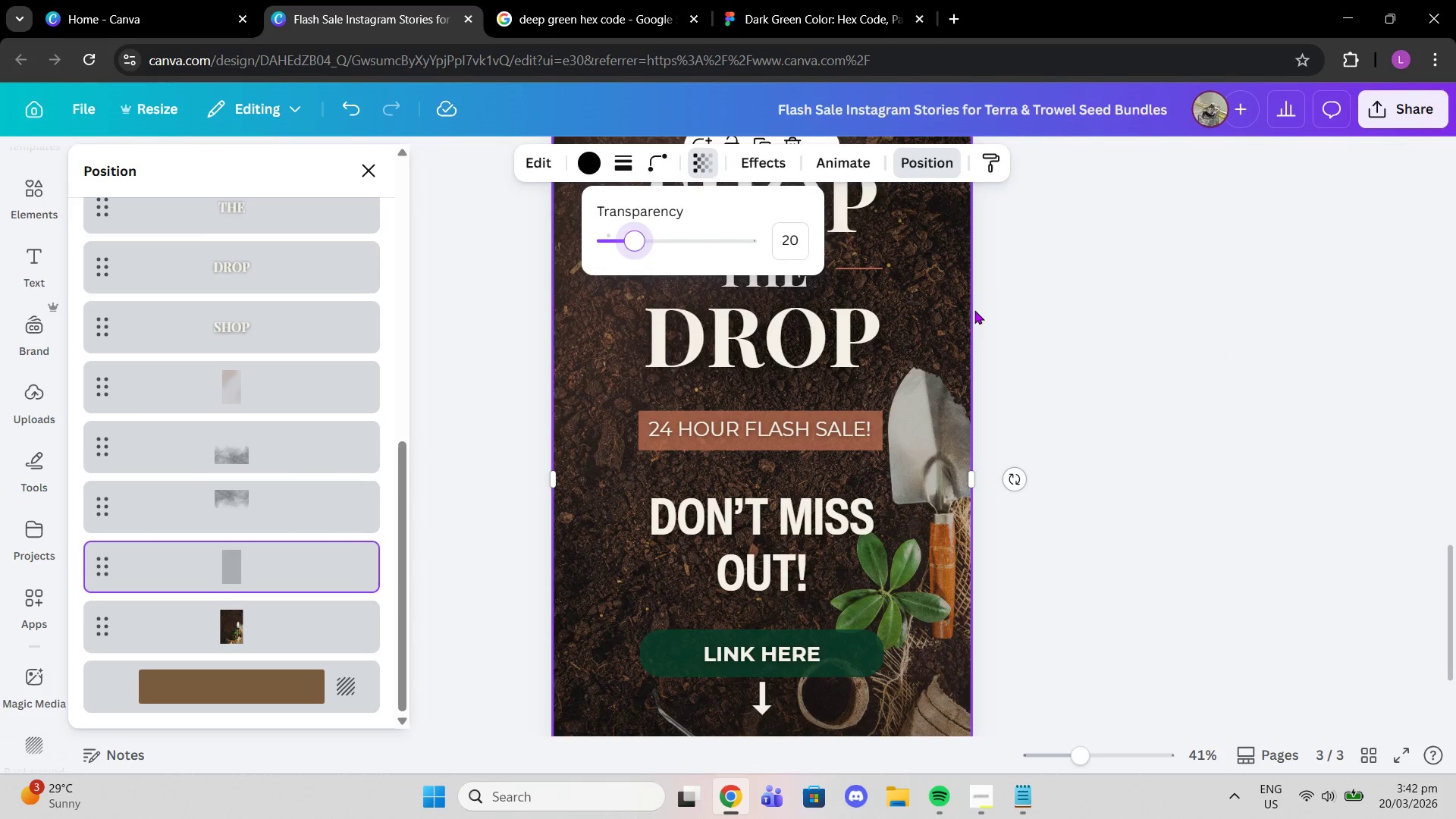 
left_click_drag(start_coordinate=[995, 314], to_coordinate=[1006, 315])
 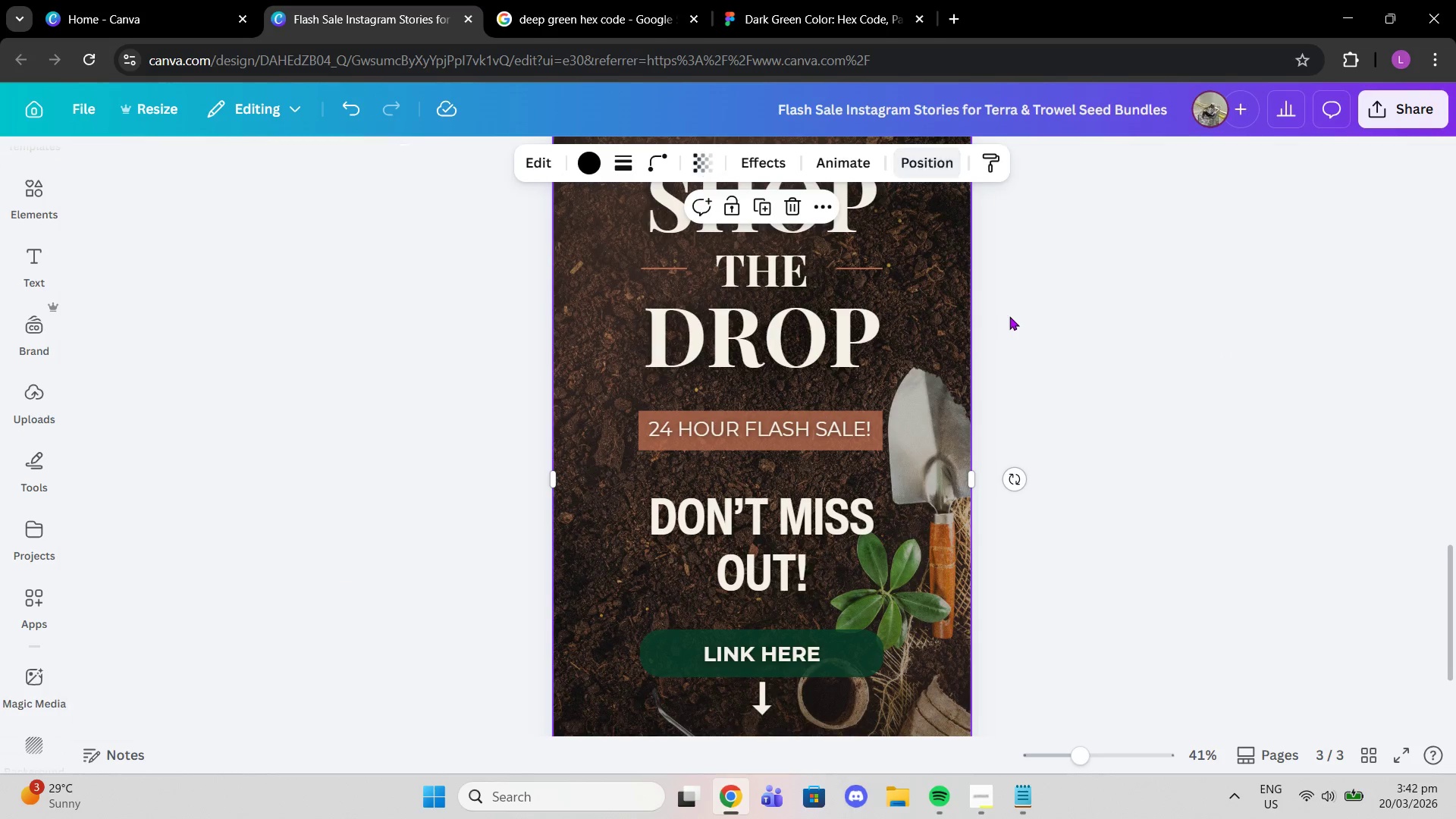 
double_click([1009, 316])
 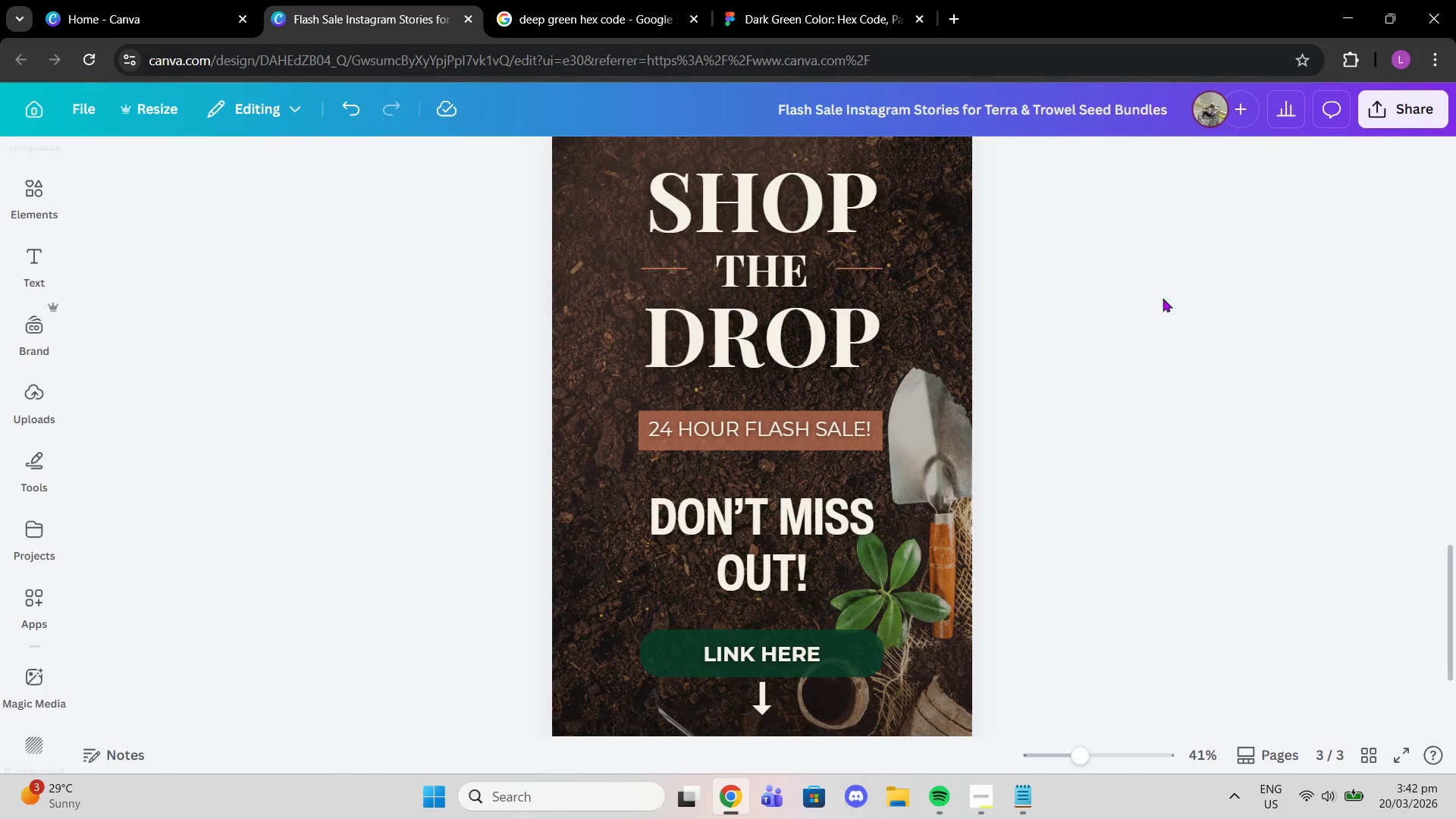 
scroll: coordinate [1196, 300], scroll_direction: down, amount: 2.0
 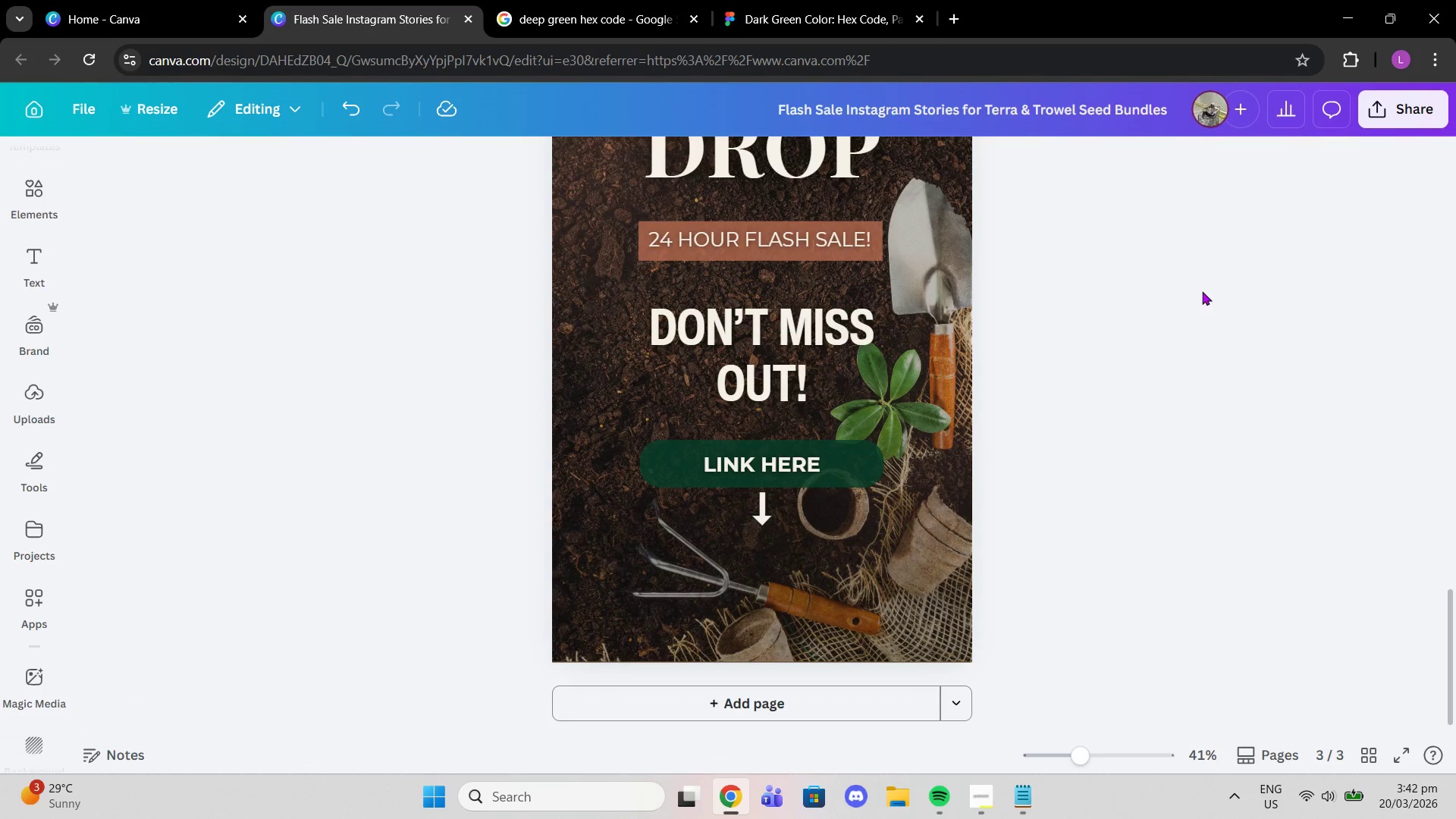 
scroll: coordinate [1156, 410], scroll_direction: up, amount: 20.0
 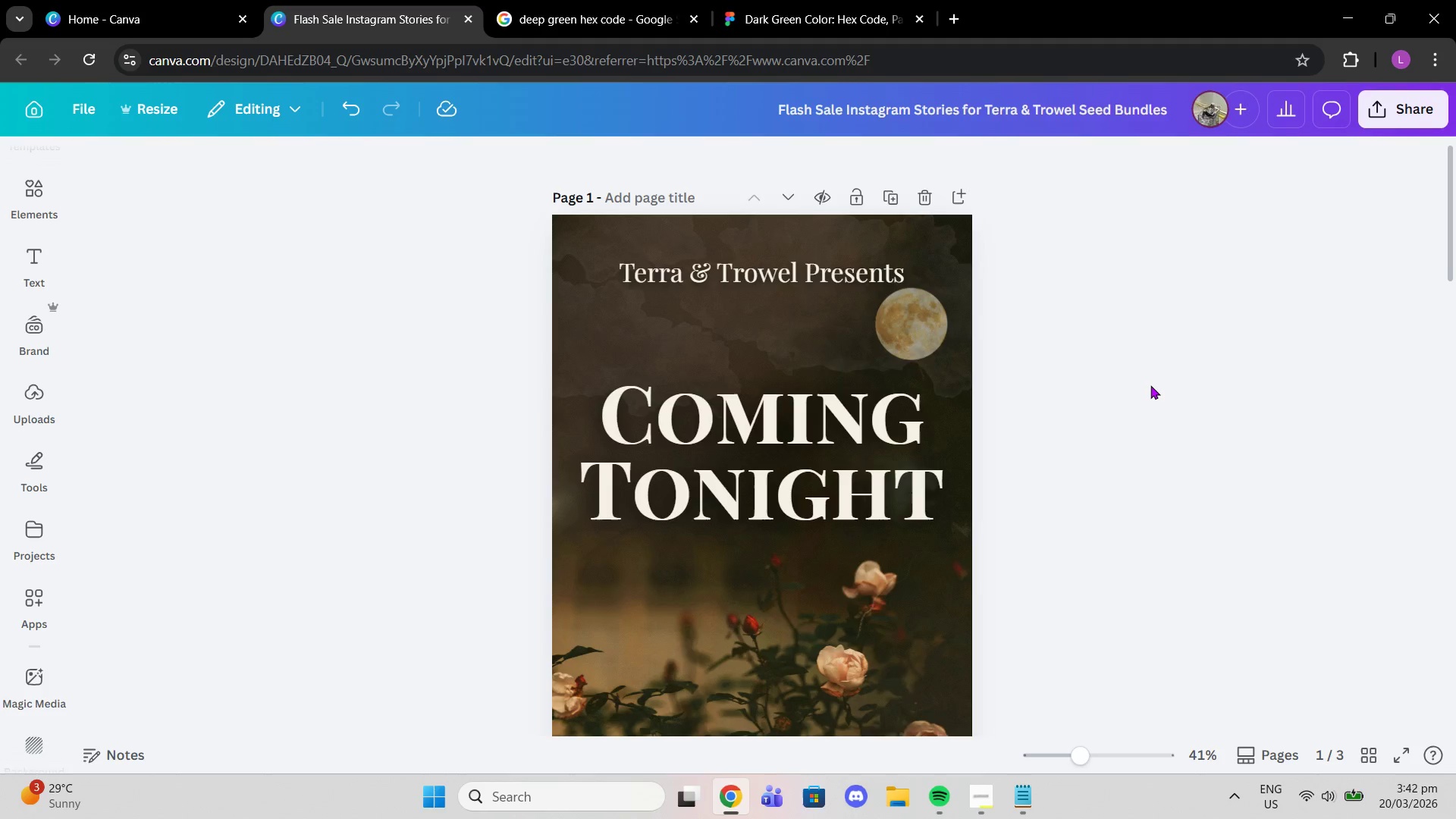 
scroll: coordinate [1147, 385], scroll_direction: down, amount: 2.0
 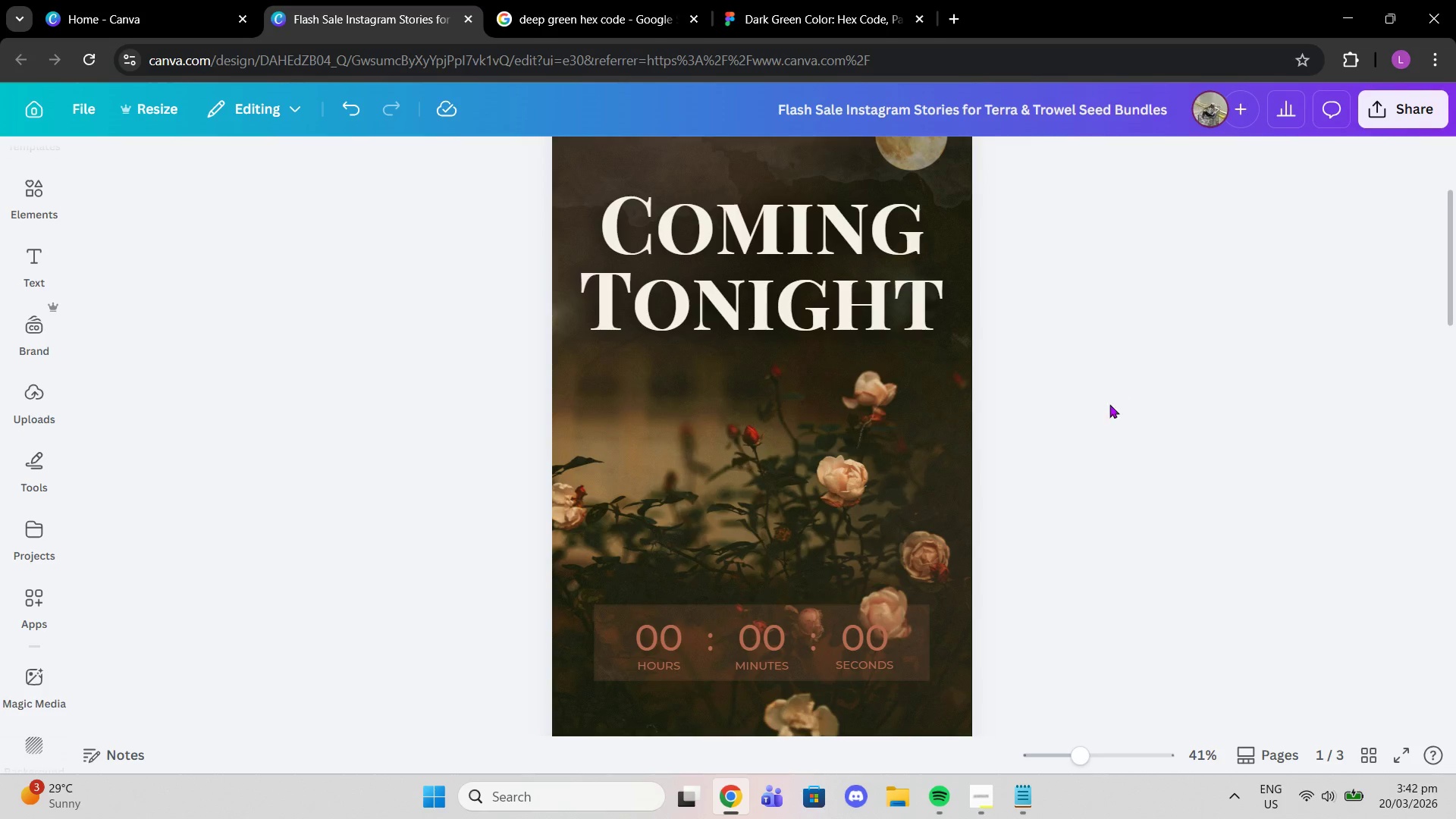 
scroll: coordinate [1101, 425], scroll_direction: up, amount: 1.0
 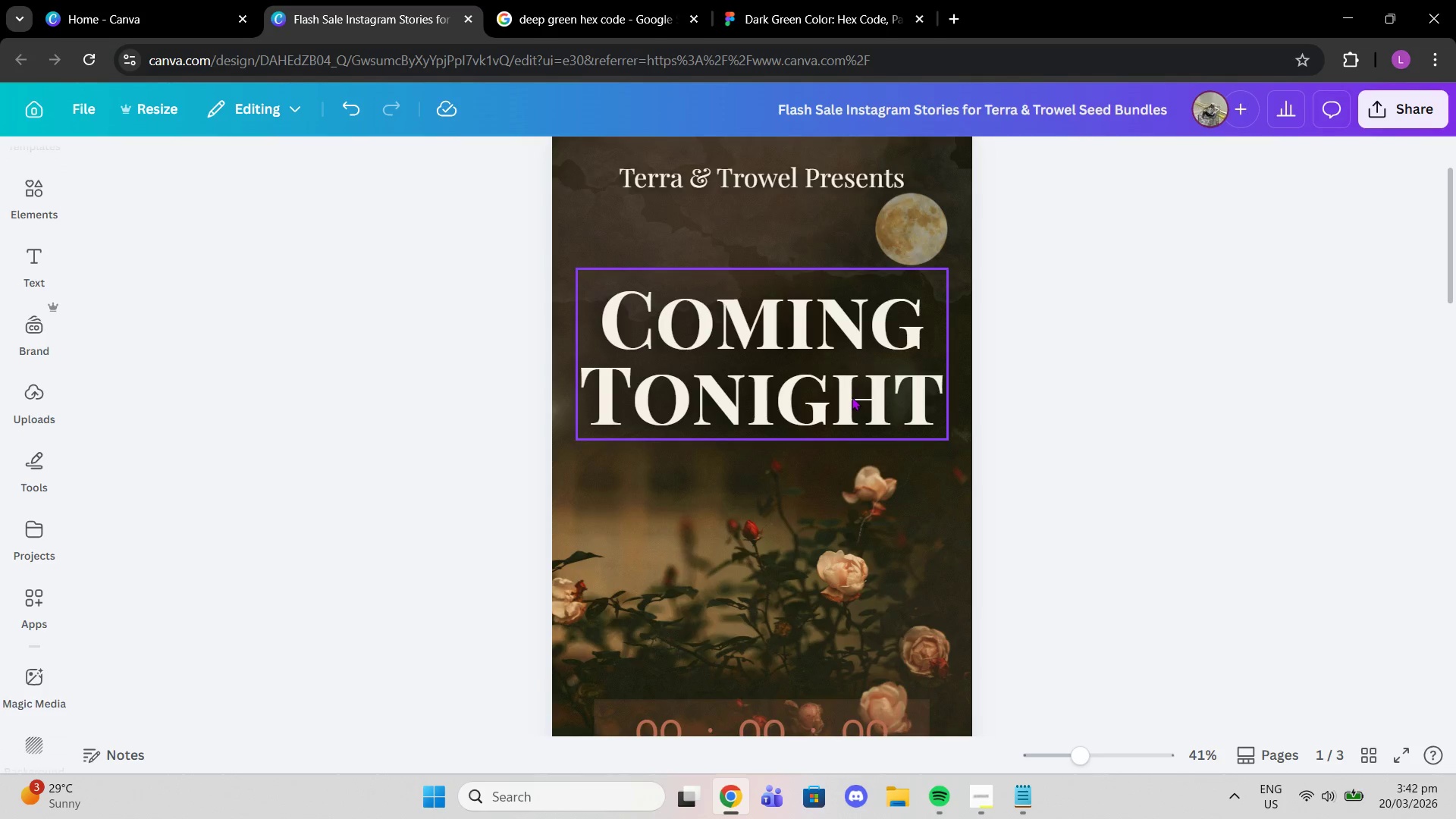 
left_click([852, 397])
 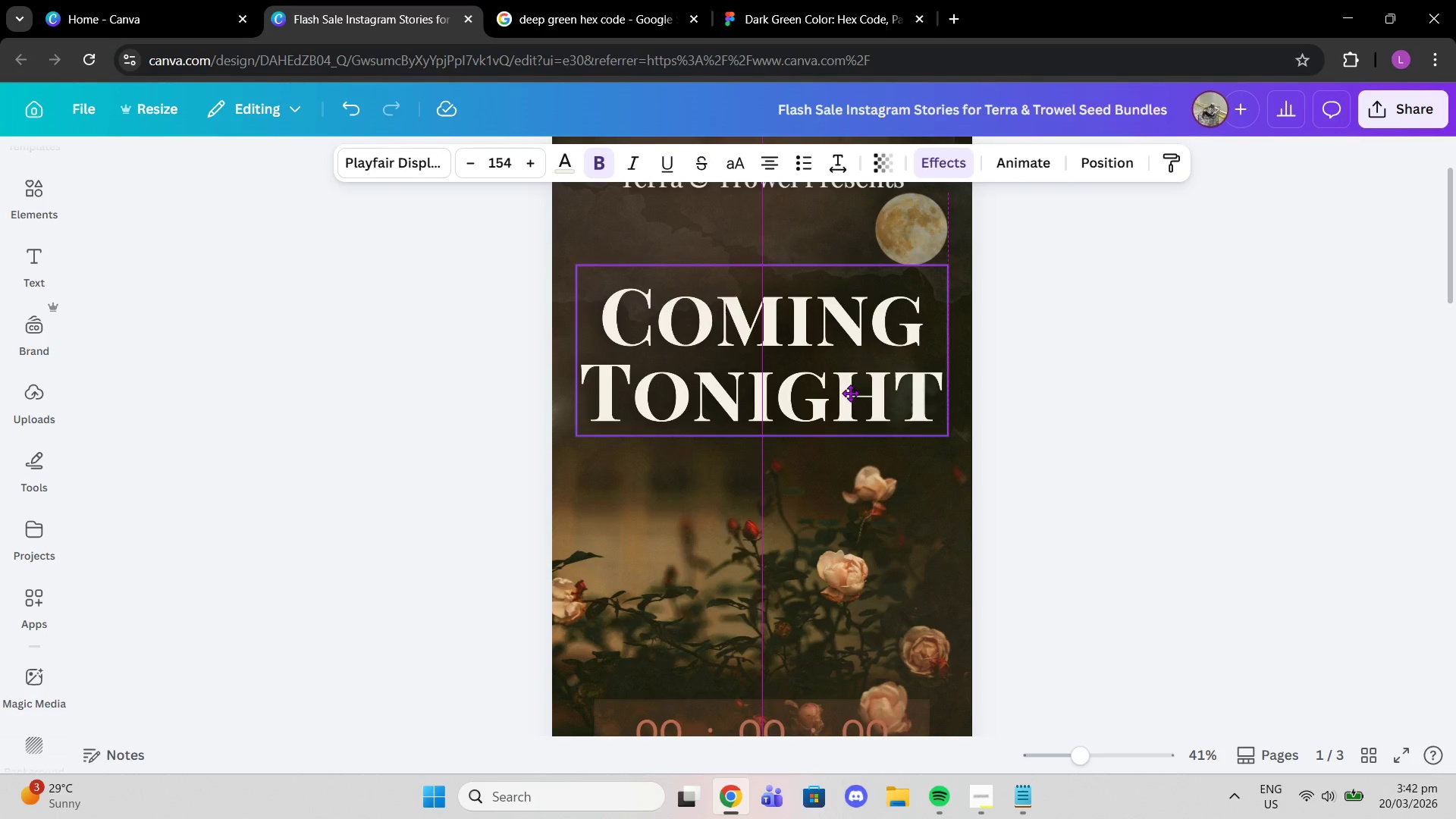 
wait(5.91)
 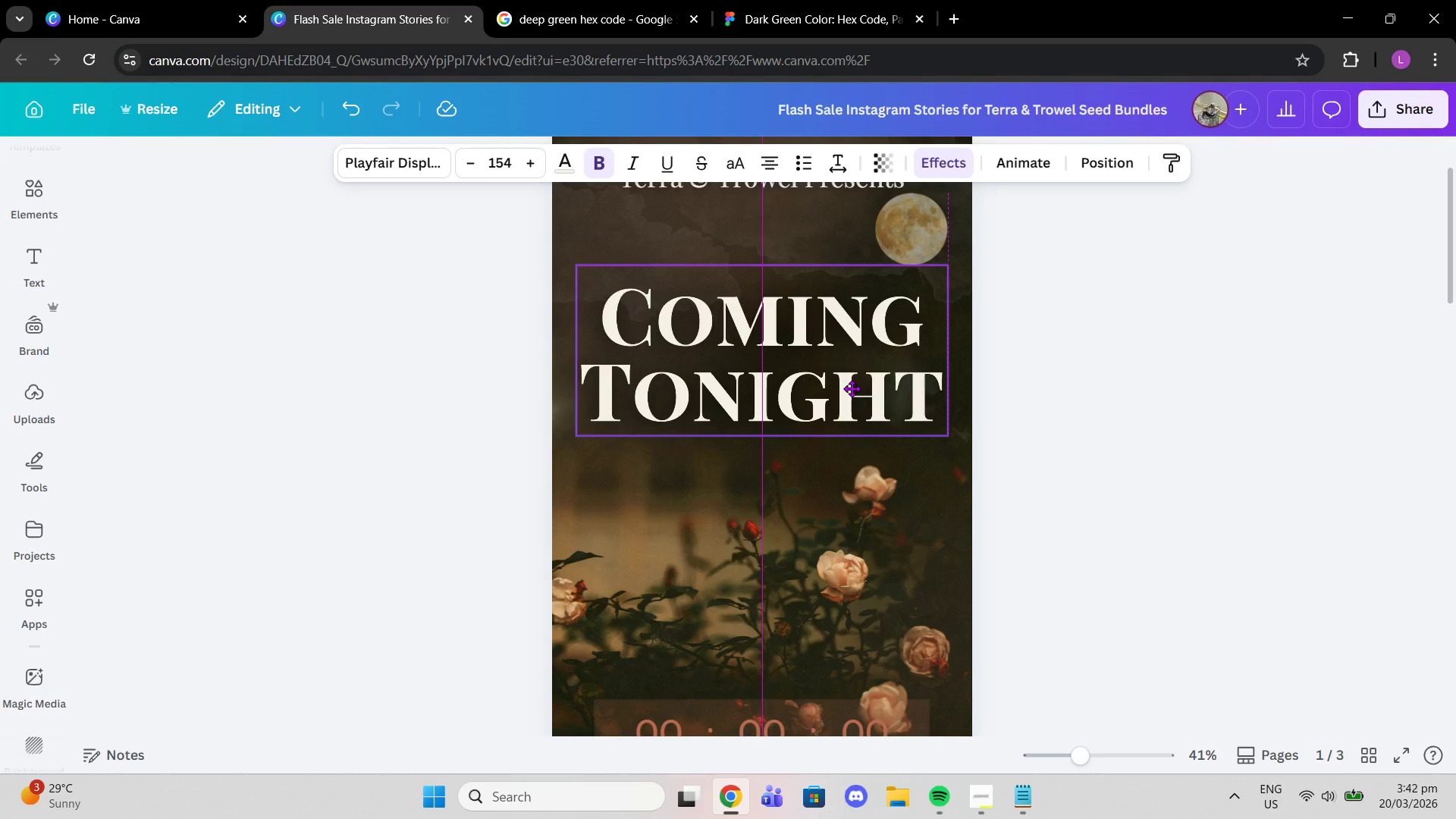 
left_click([1116, 164])
 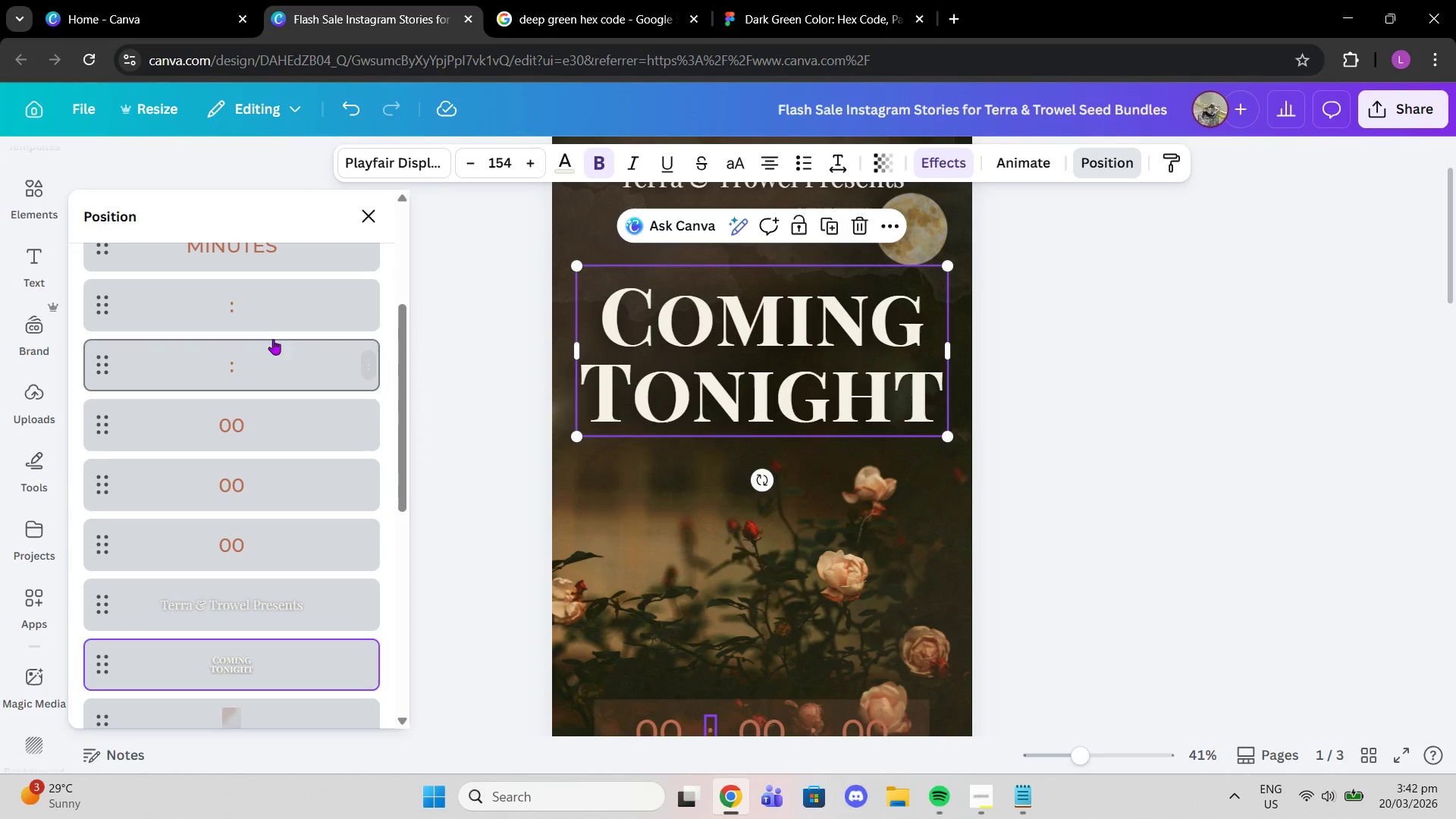 
left_click([190, 260])
 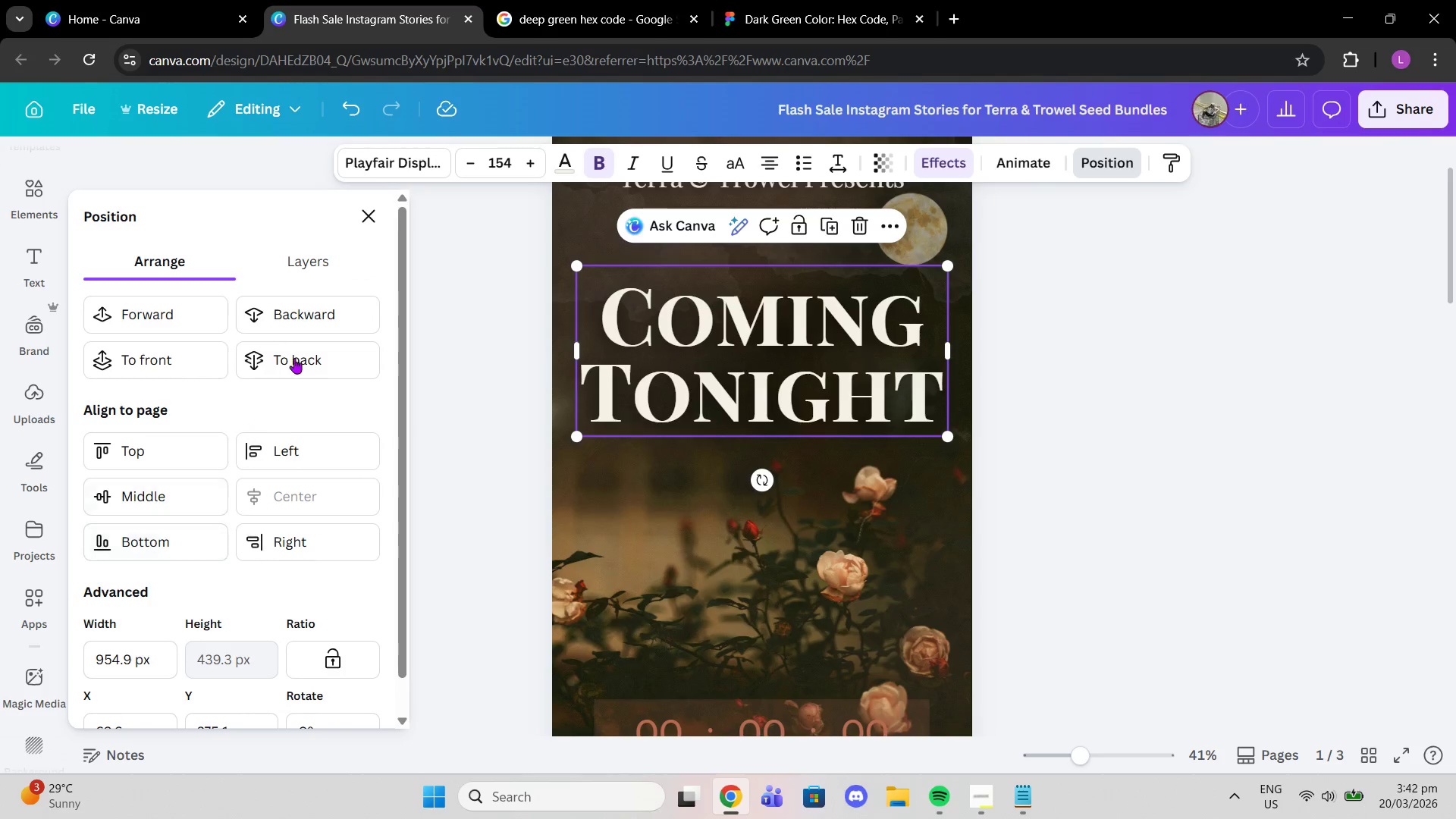 
scroll: coordinate [198, 331], scroll_direction: up, amount: 7.0
 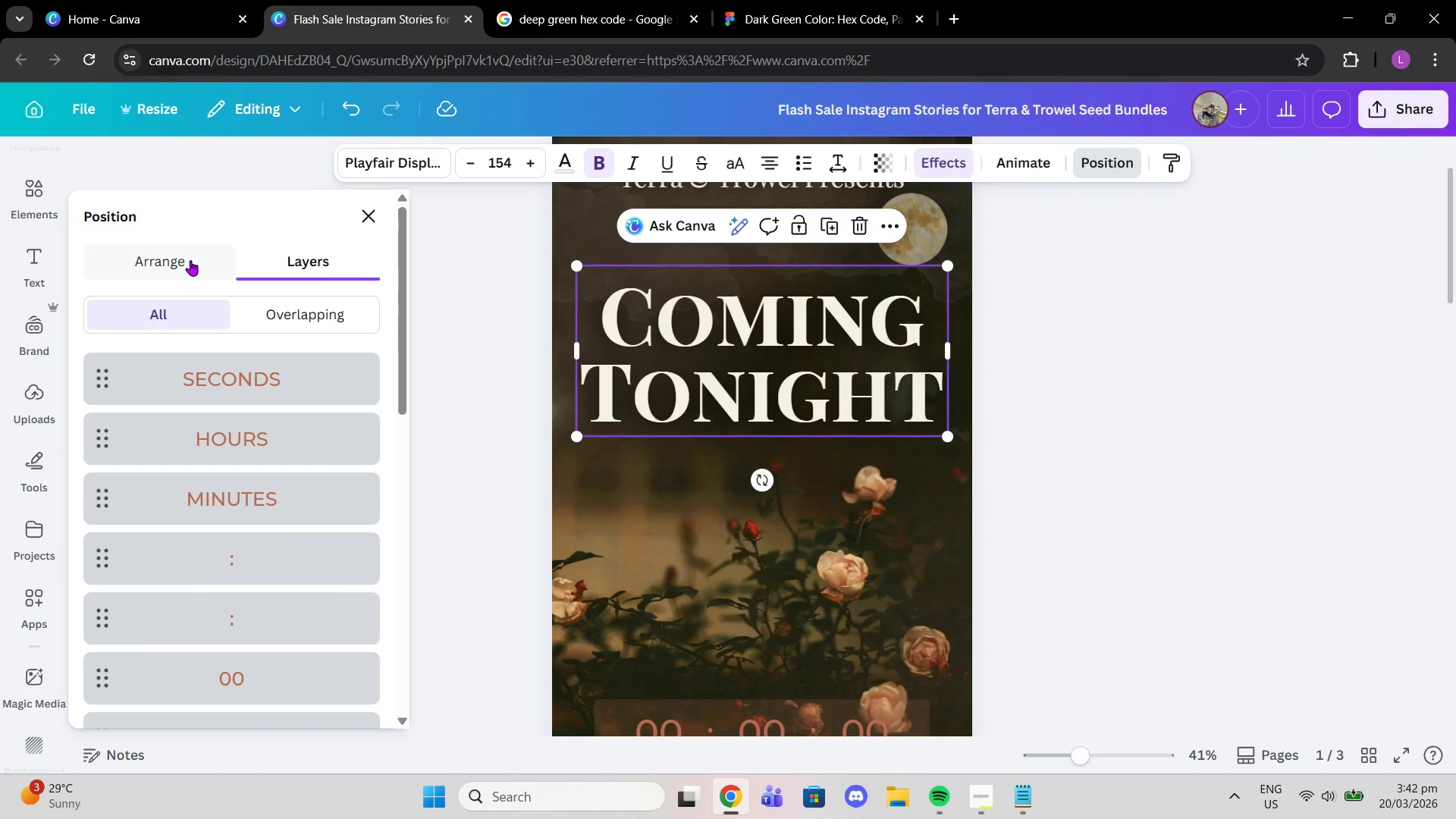 
left_click([309, 264])
 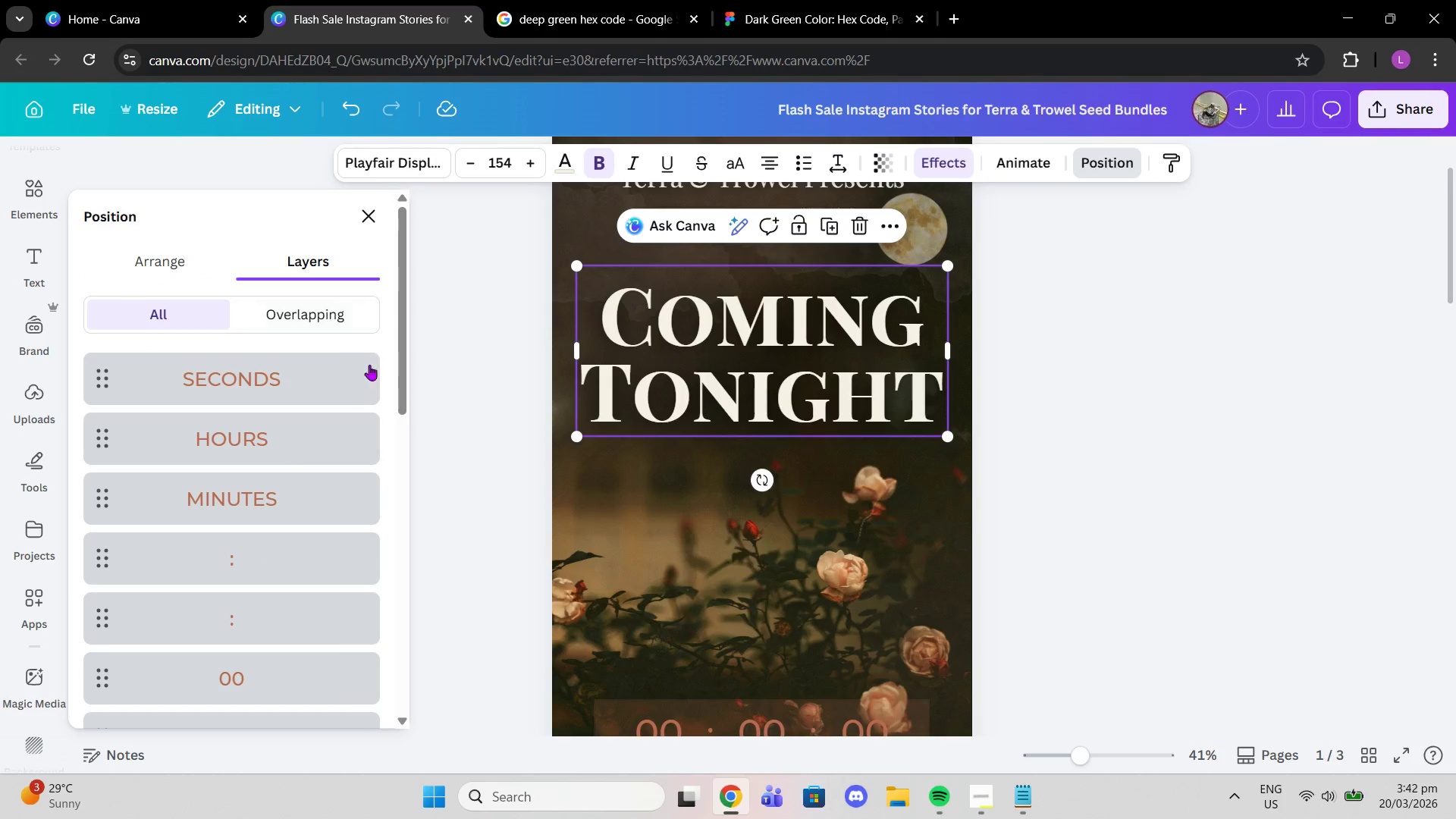 
scroll: coordinate [275, 455], scroll_direction: down, amount: 6.0
 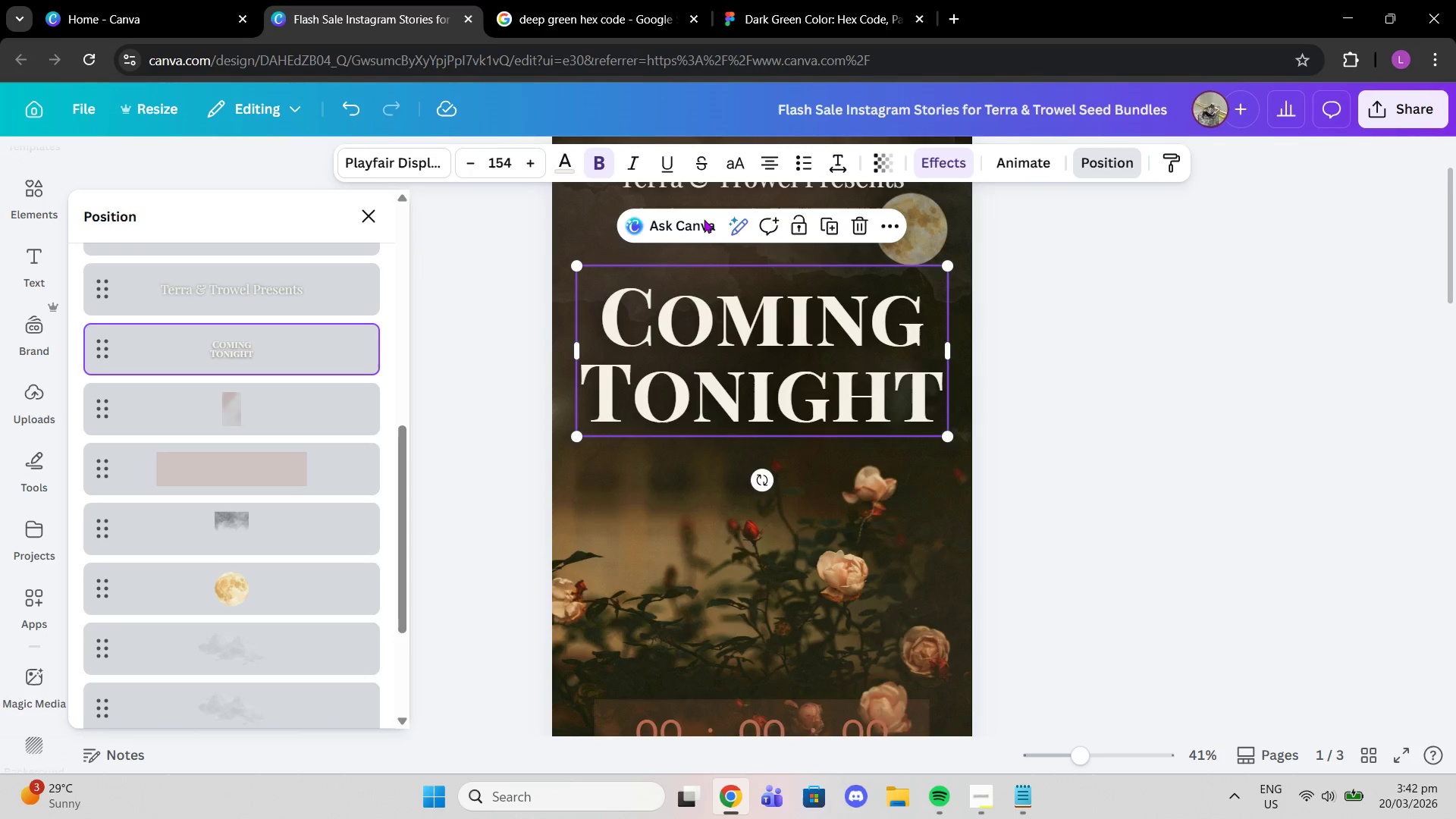 
left_click([360, 221])
 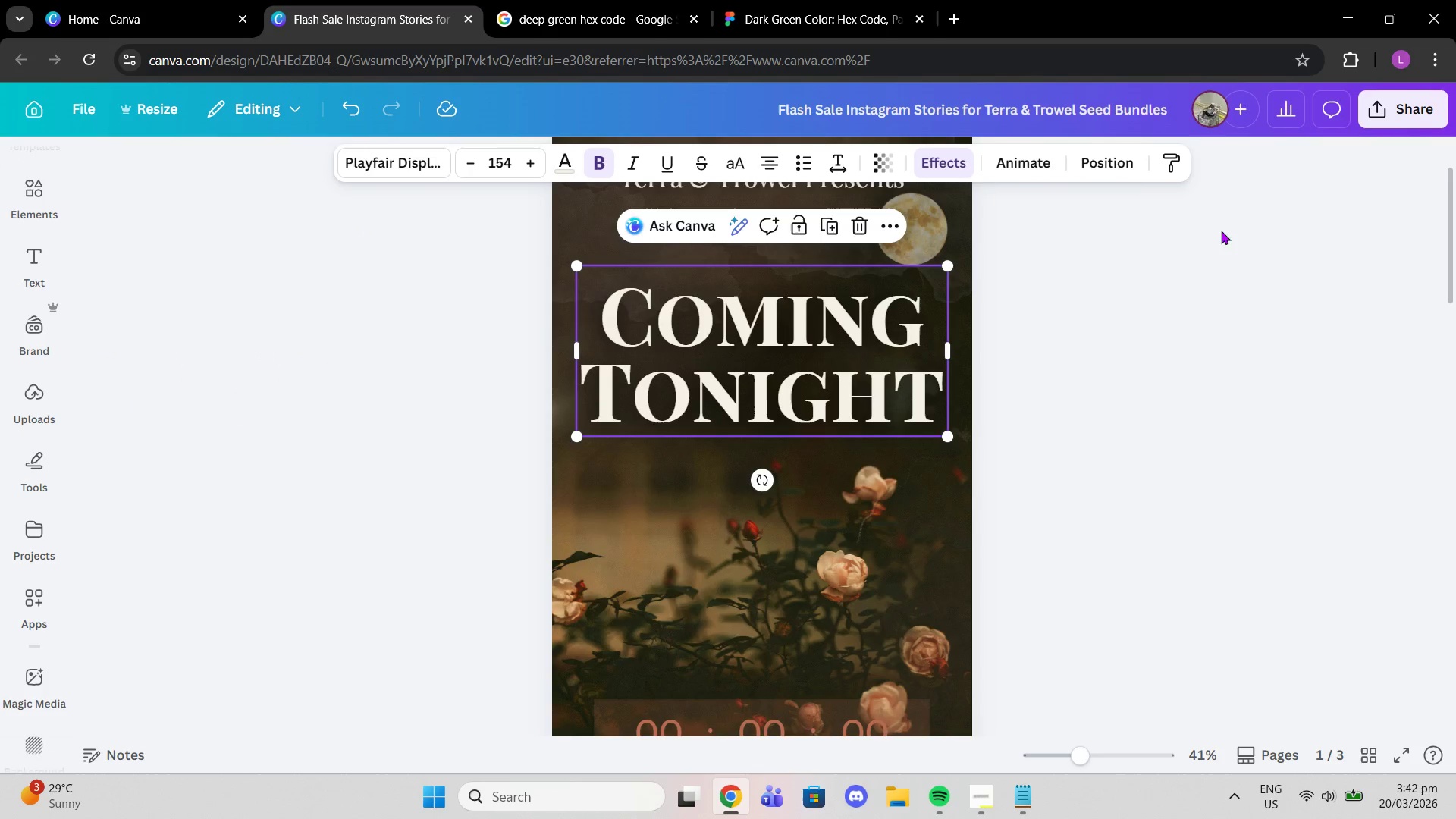 
left_click([1124, 176])
 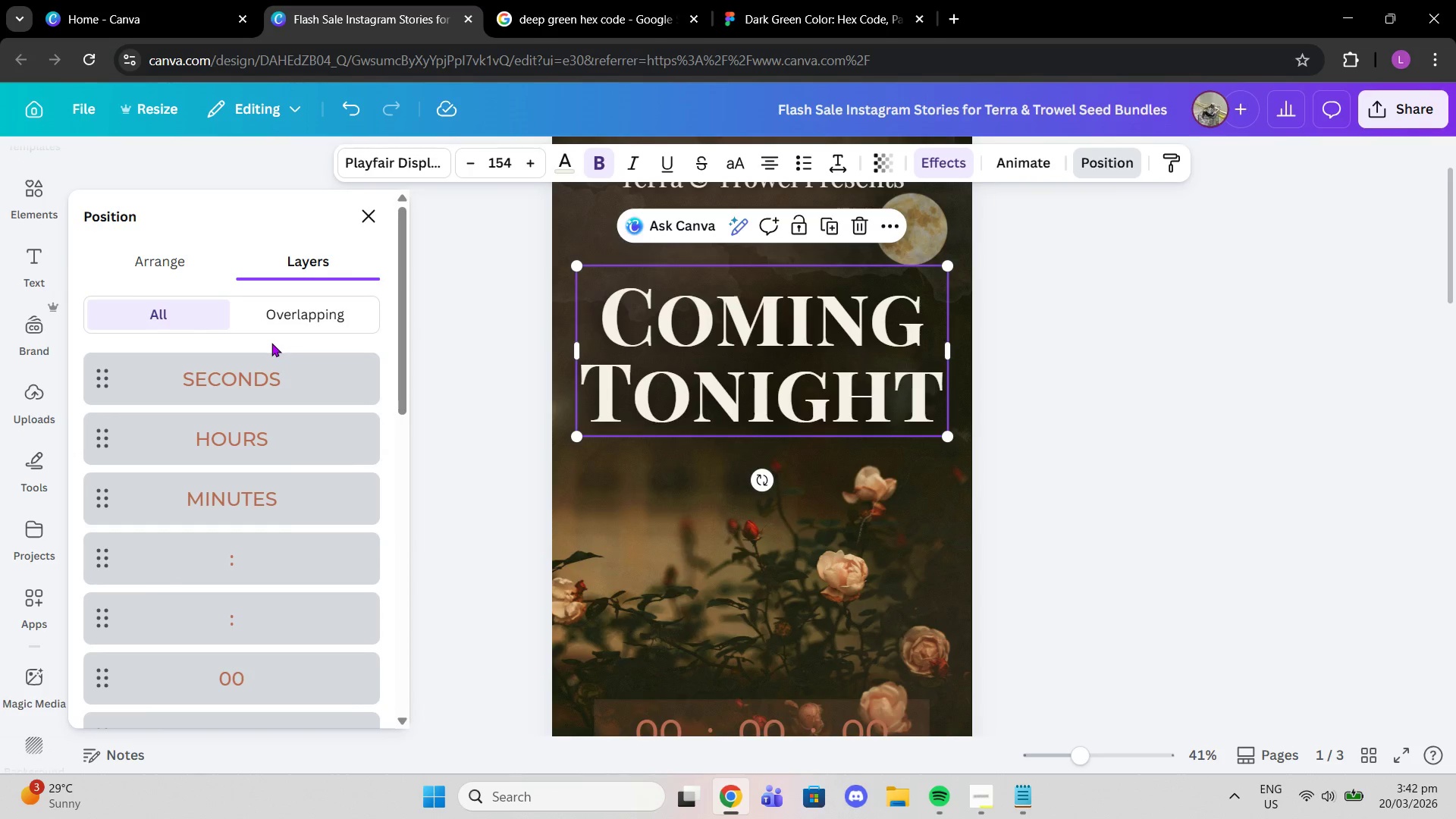 
left_click([172, 257])
 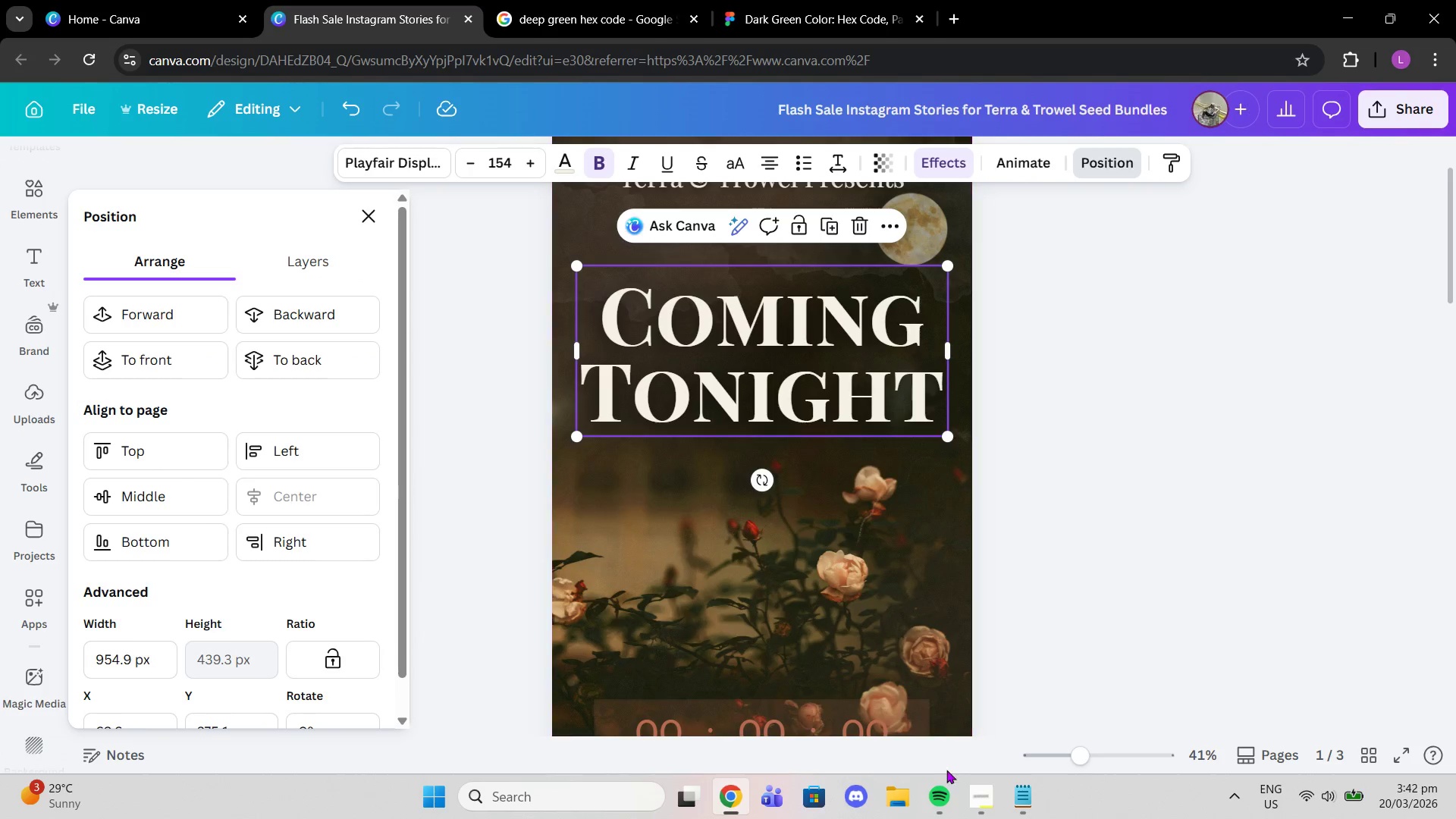 
left_click([993, 805])